 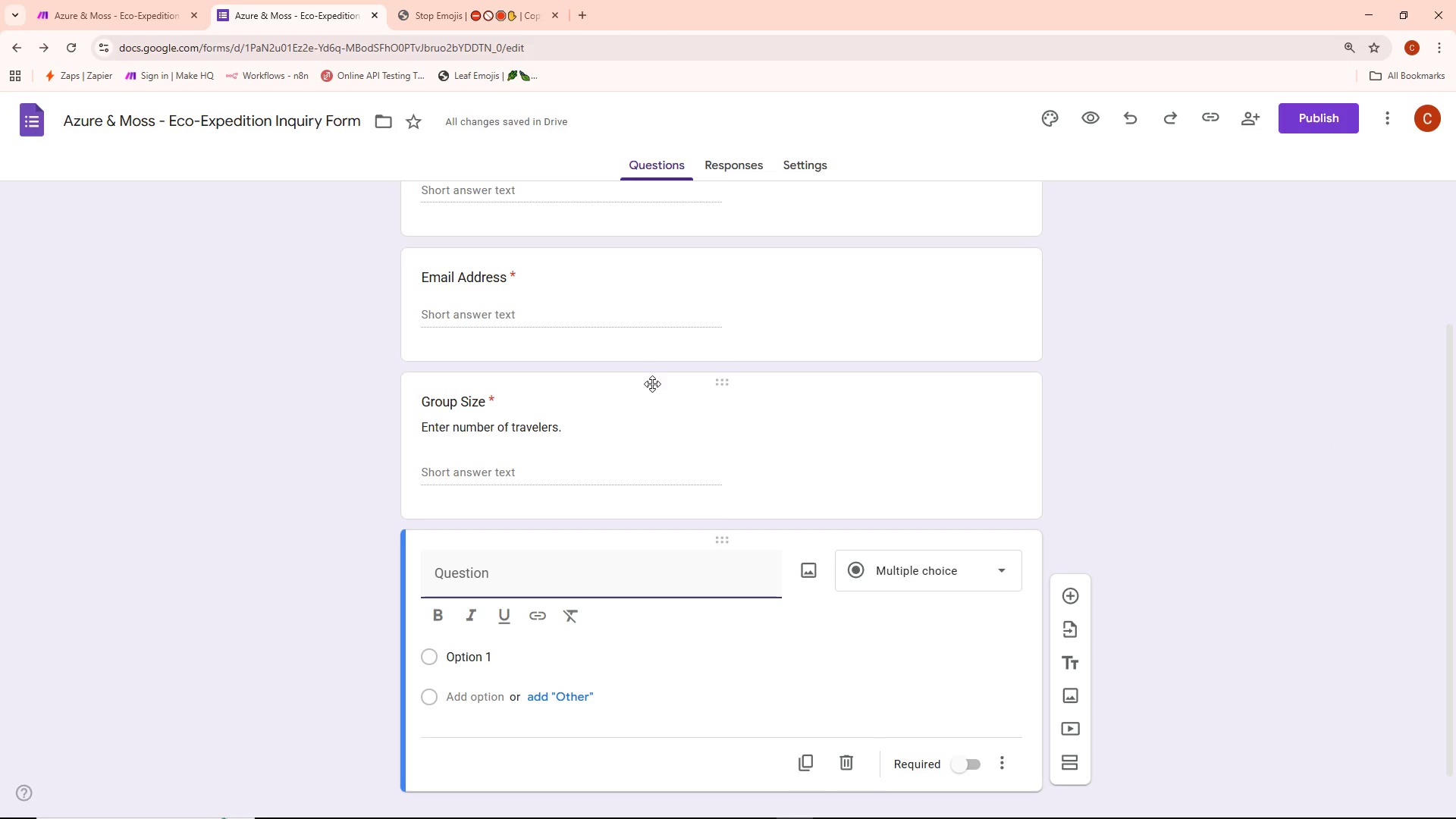 
type(Preferred Destination)
 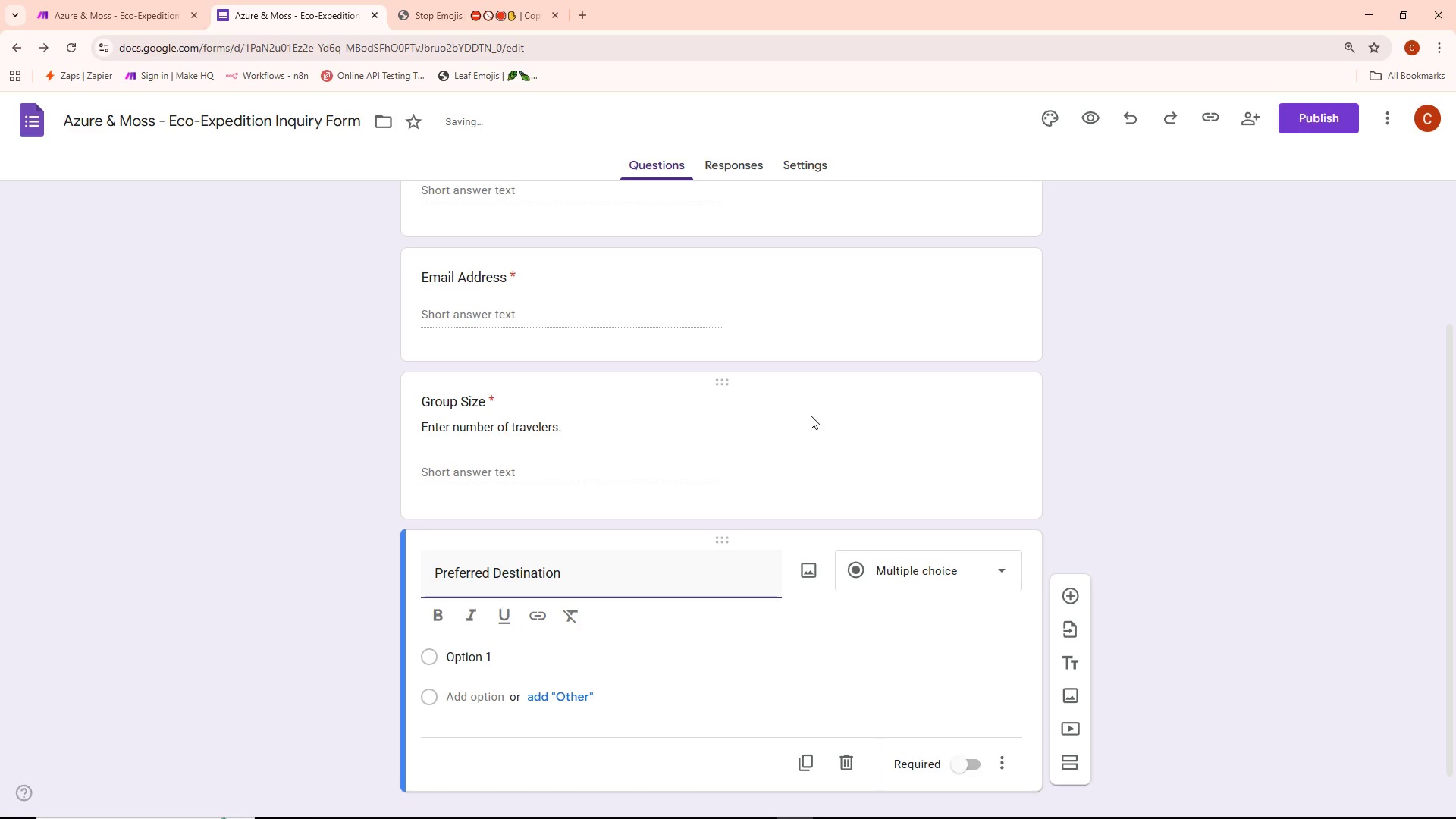 
wait(10.16)
 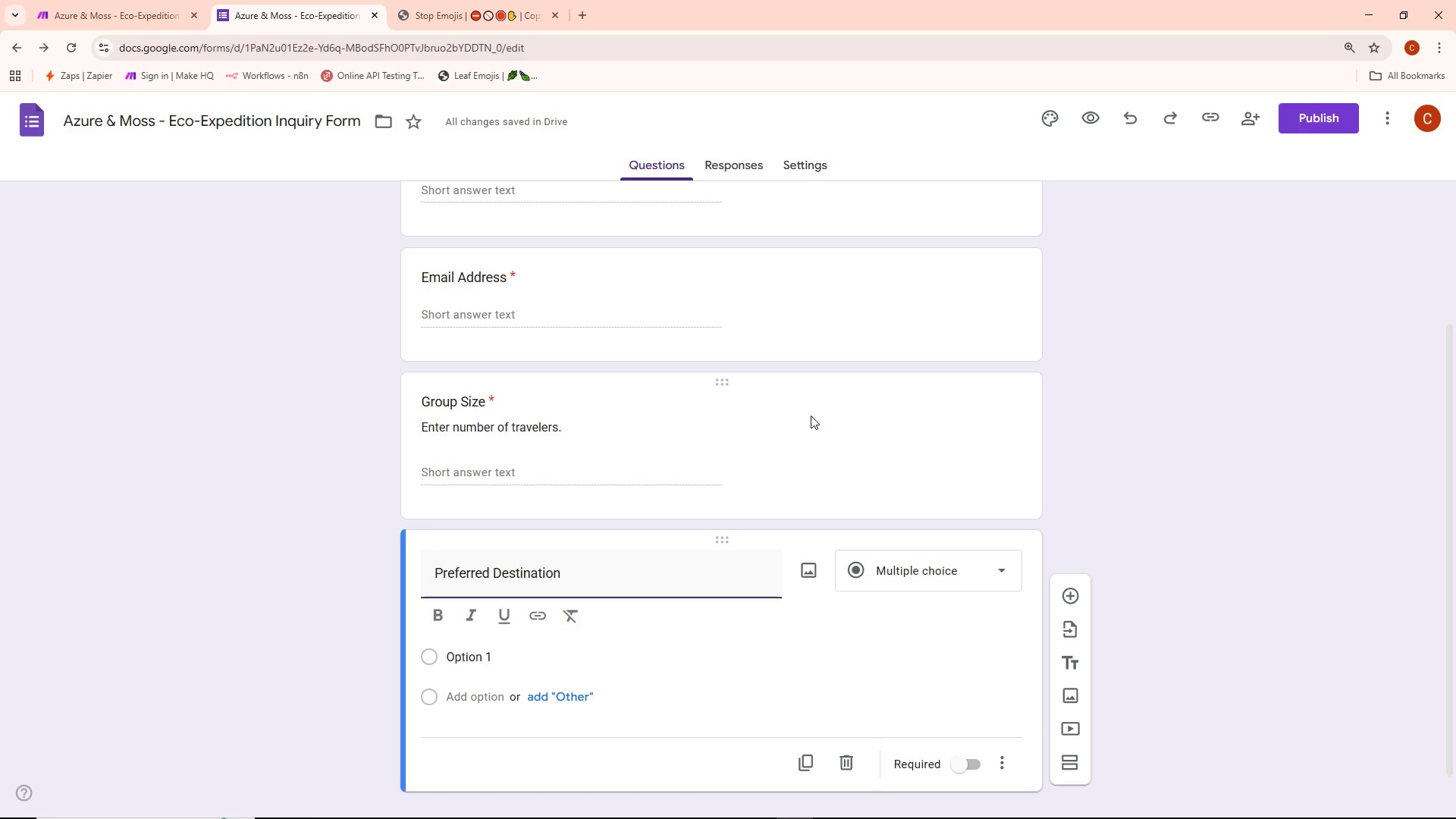 
left_click([460, 661])
 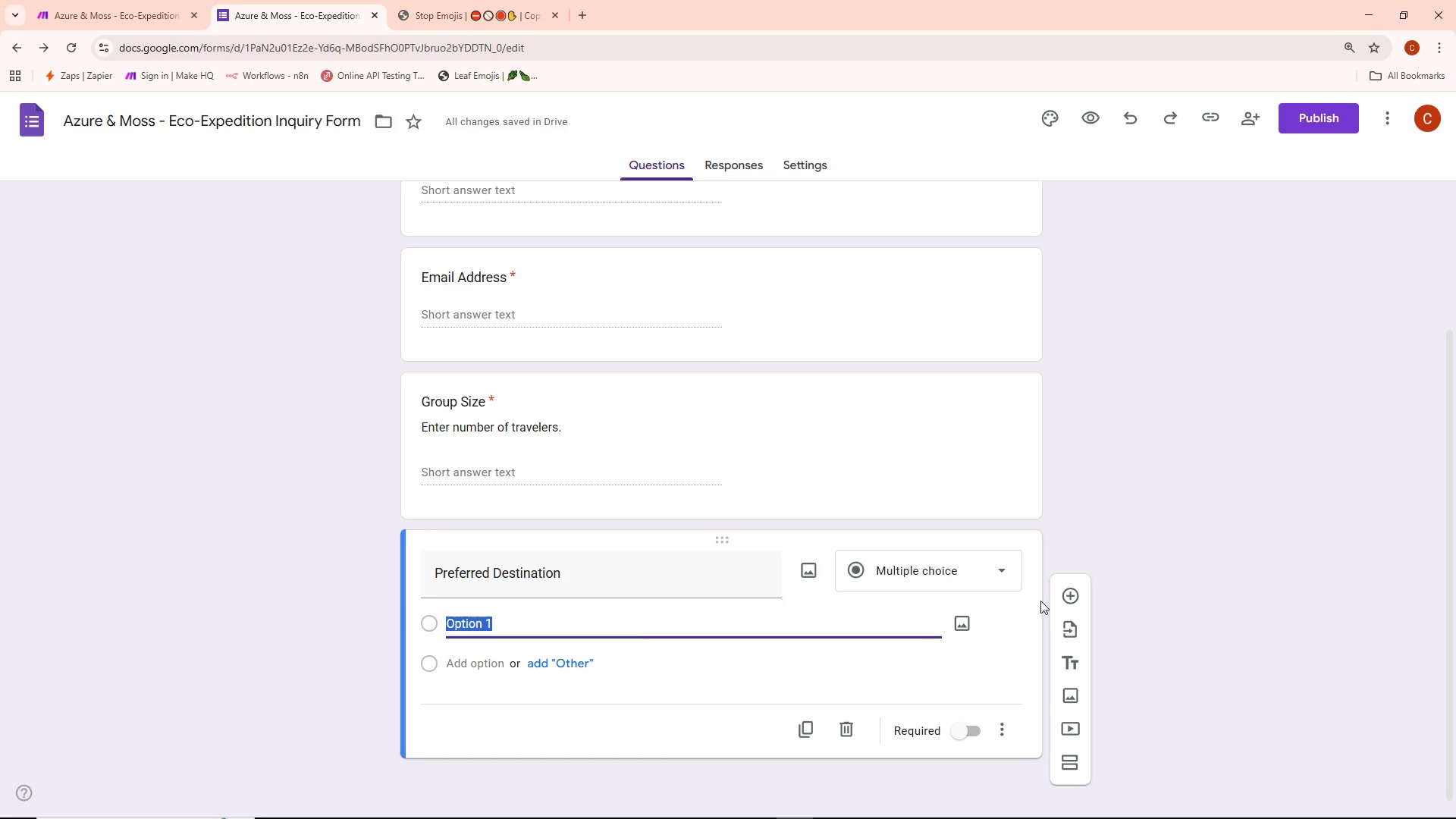 
left_click([946, 739])
 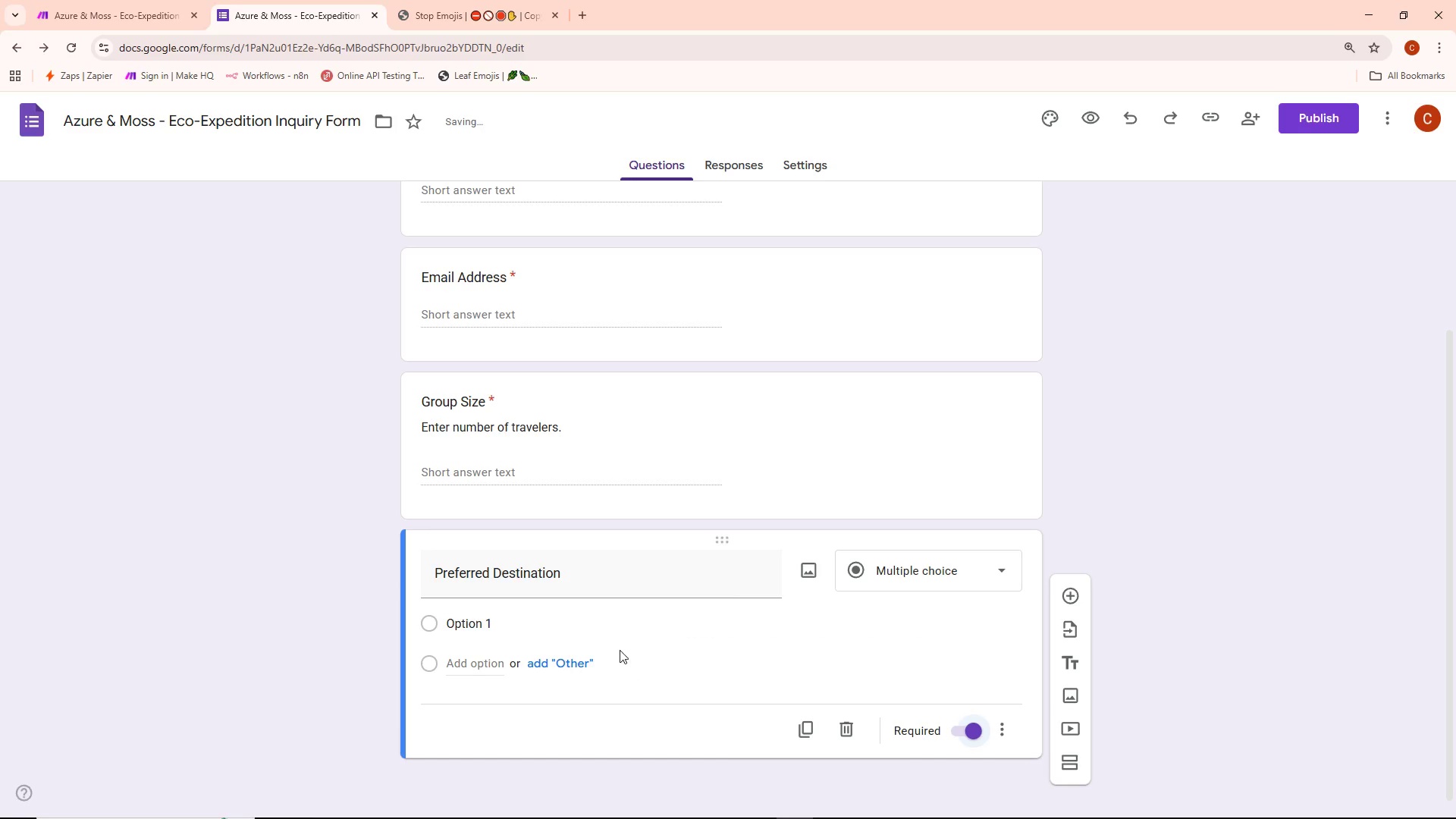 
left_click([541, 629])
 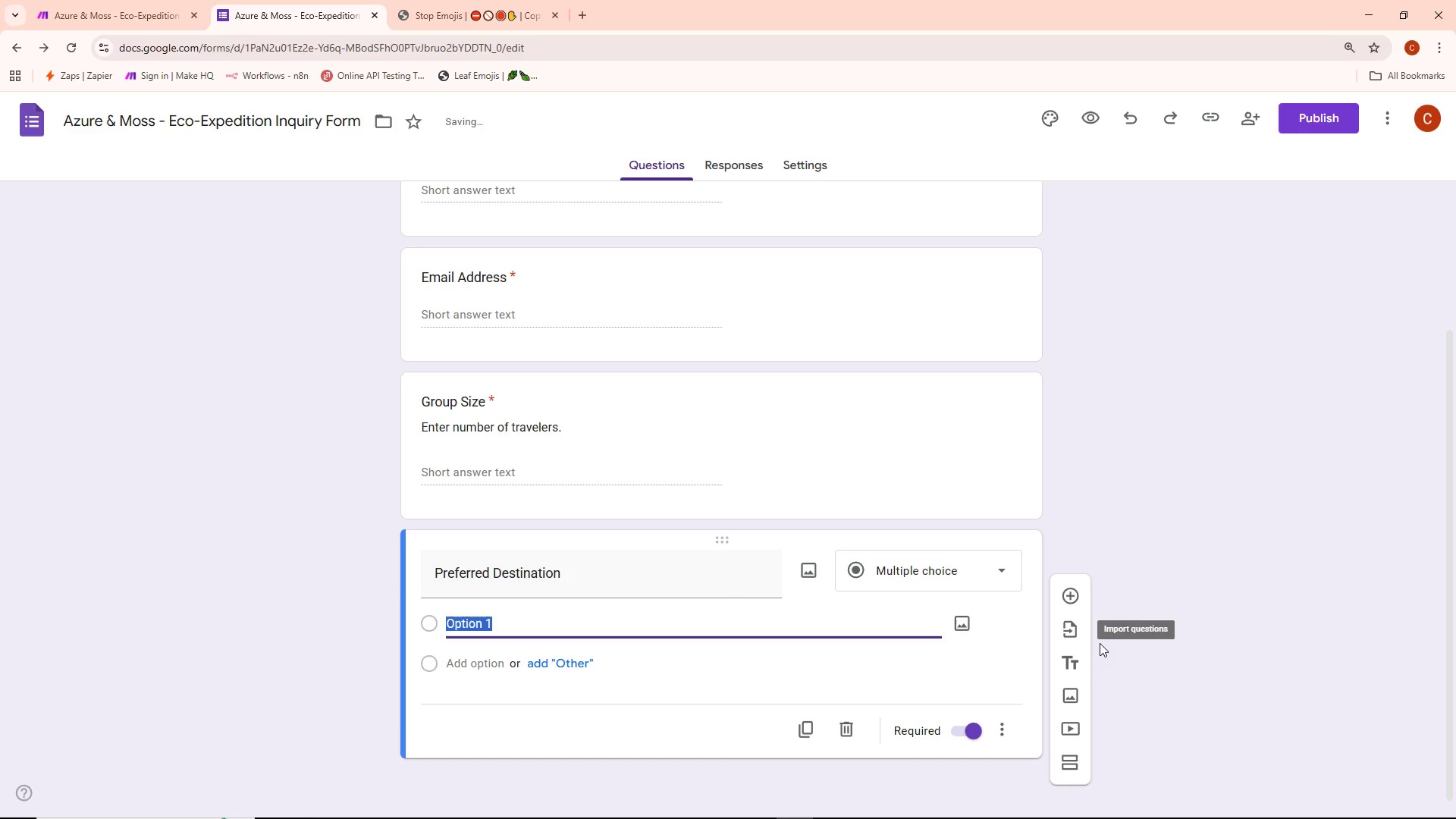 
key(Backspace)
type(amazon)
 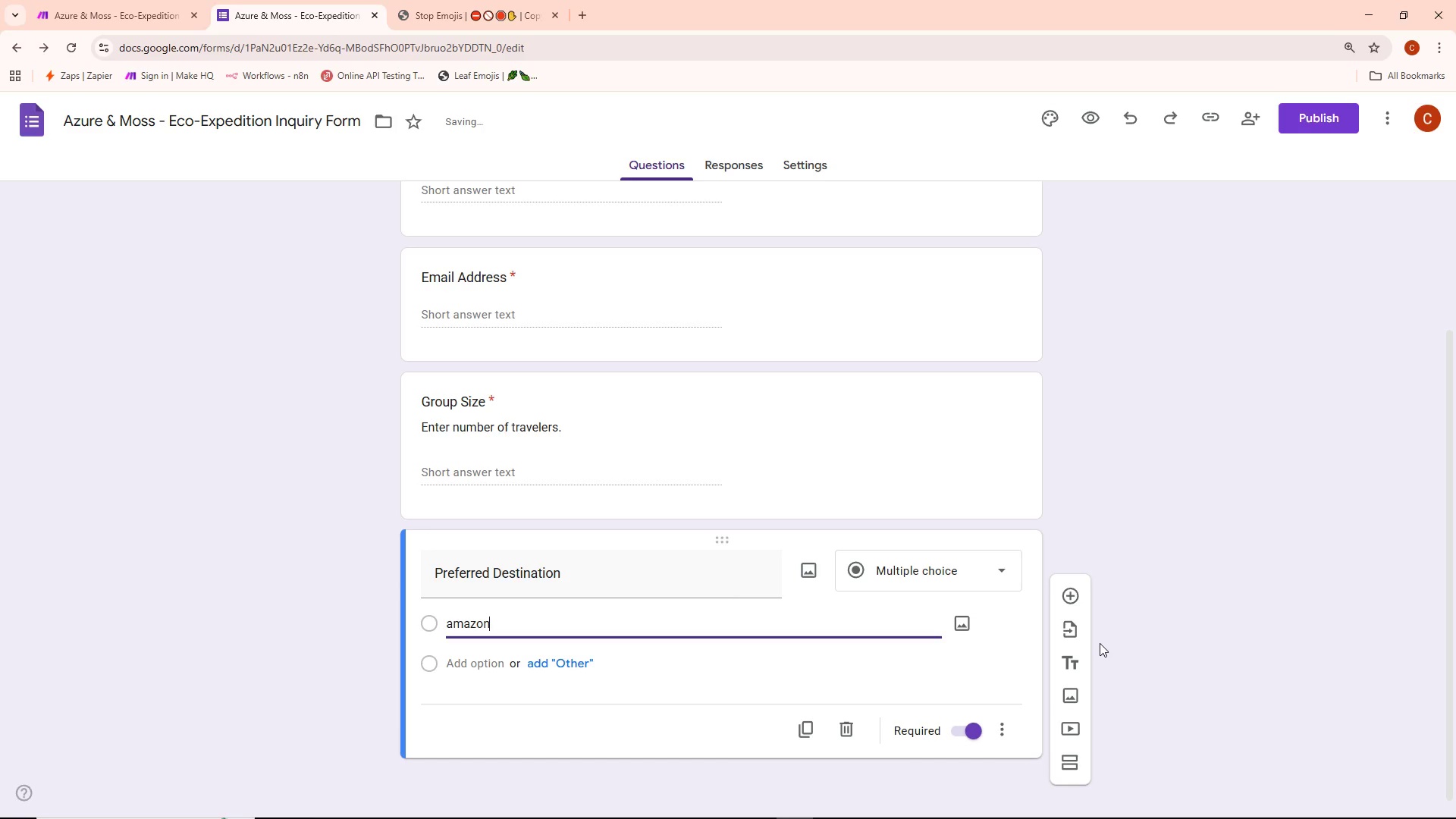 
key(Control+ControlLeft)
 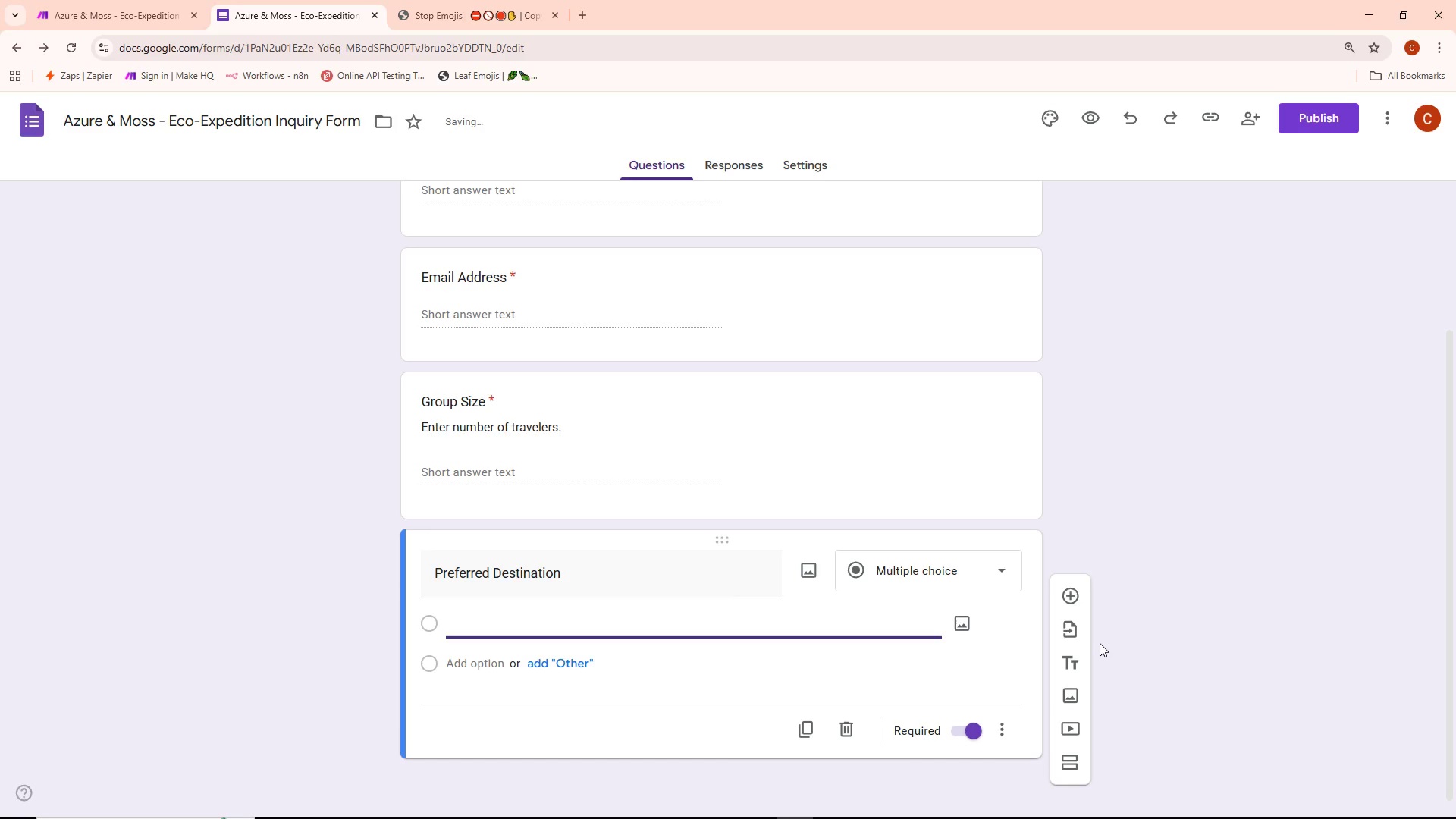 
key(Control+Backspace)
 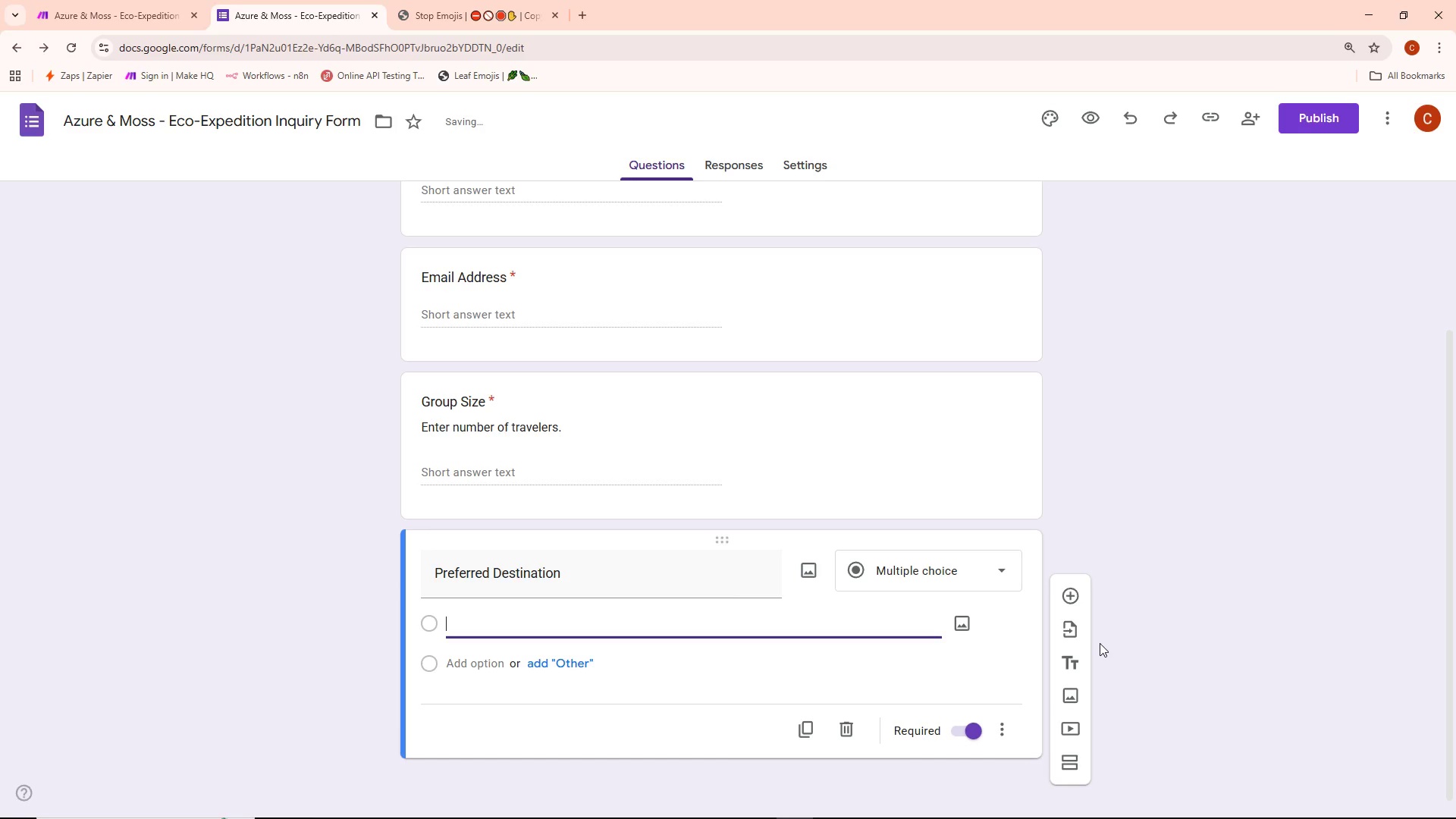 
type(Amazaon)
key(Backspace)
key(Backspace)
key(Backspace)
type(on Rain Forest)
 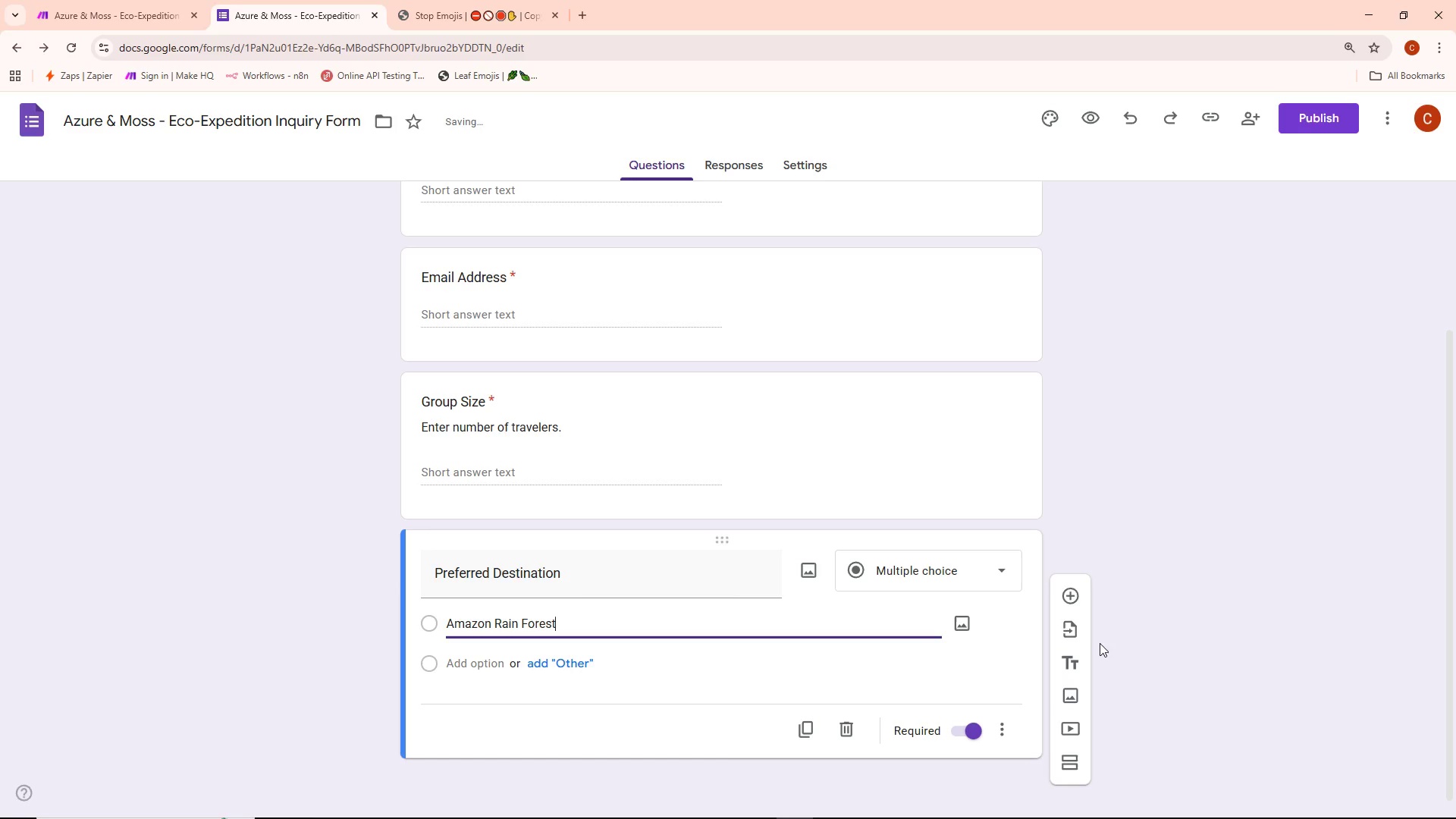 
key(ArrowLeft)
 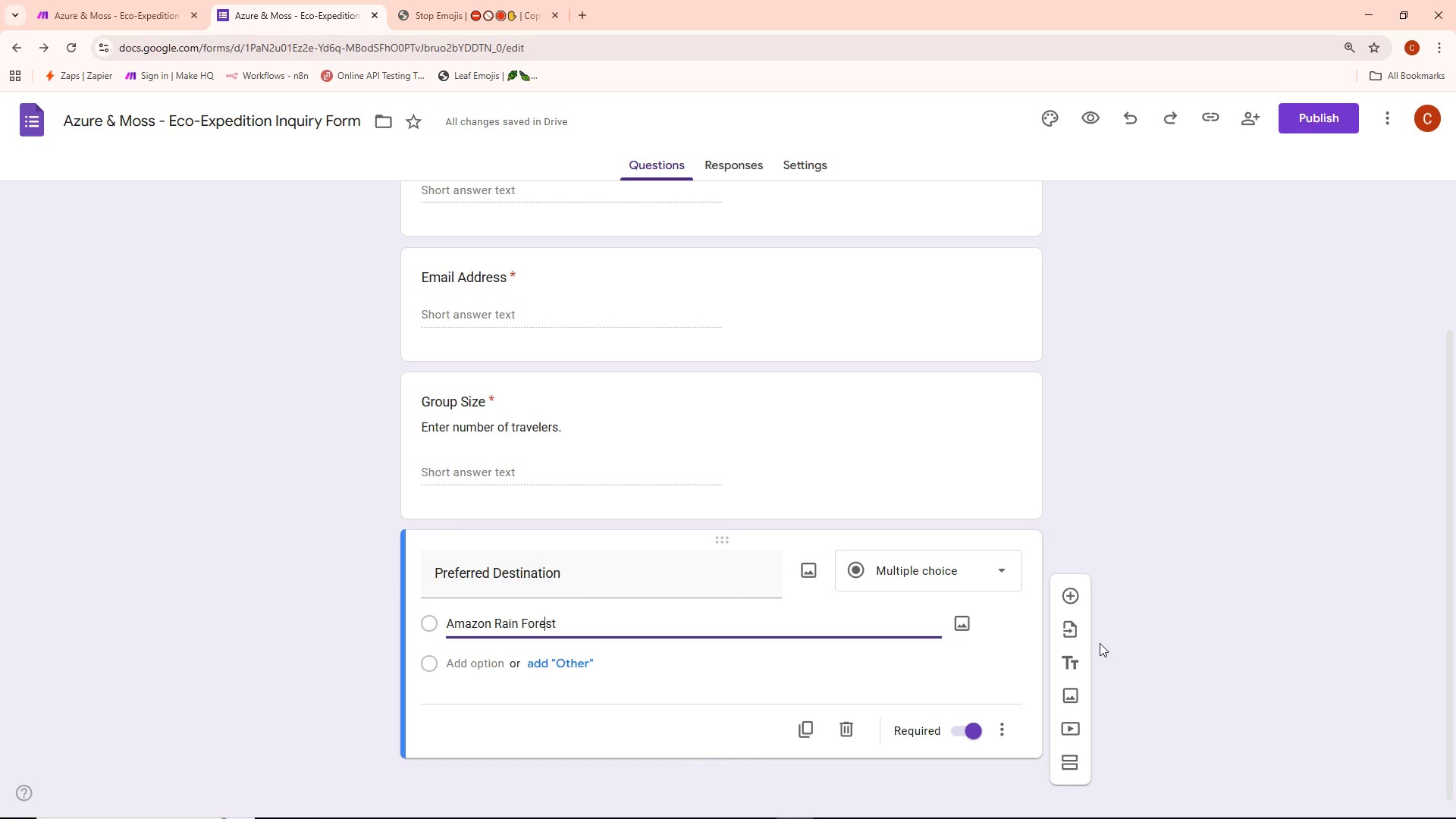 
key(ArrowLeft)
 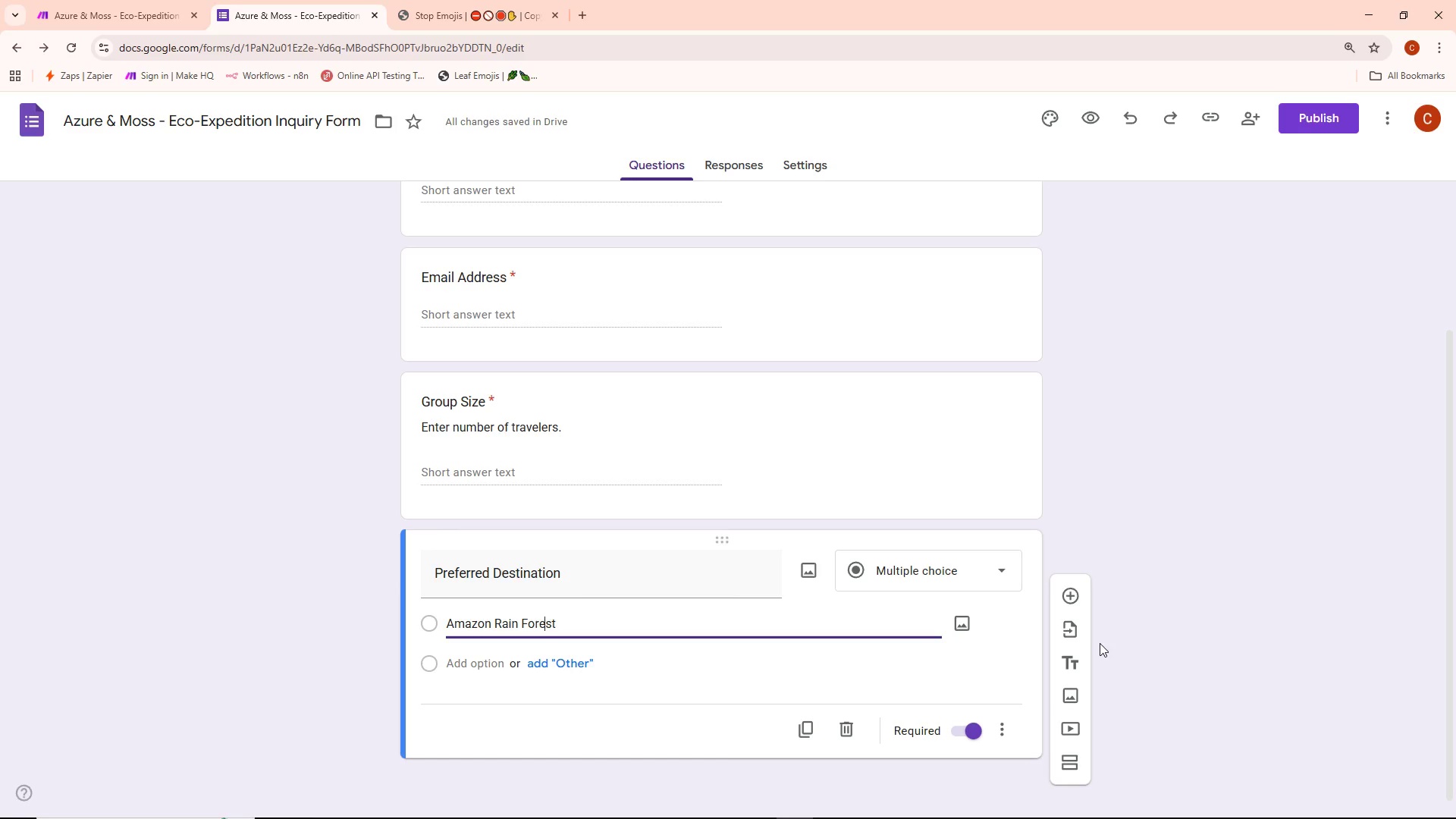 
key(ArrowLeft)
 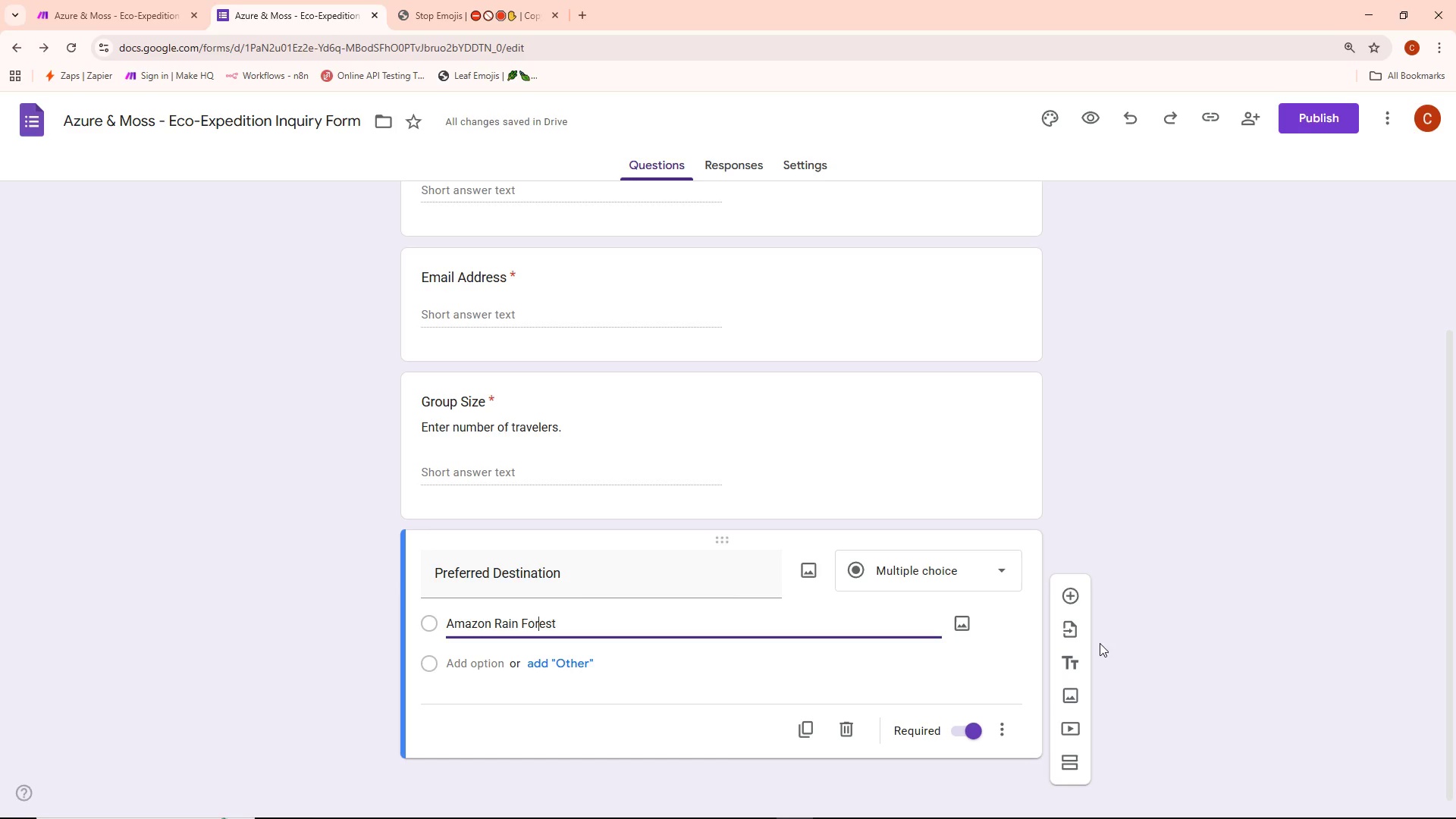 
key(ArrowLeft)
 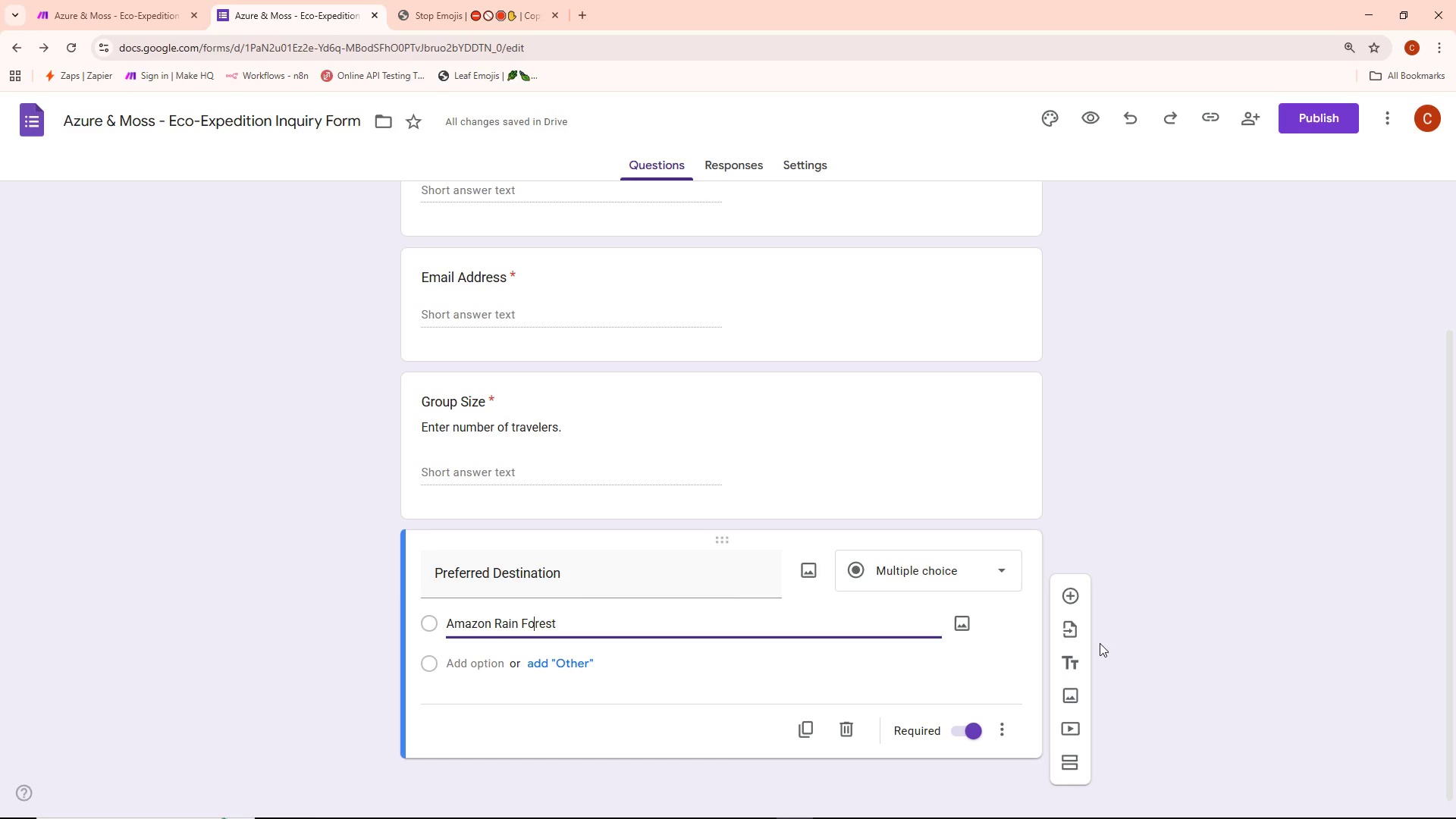 
key(ArrowLeft)
 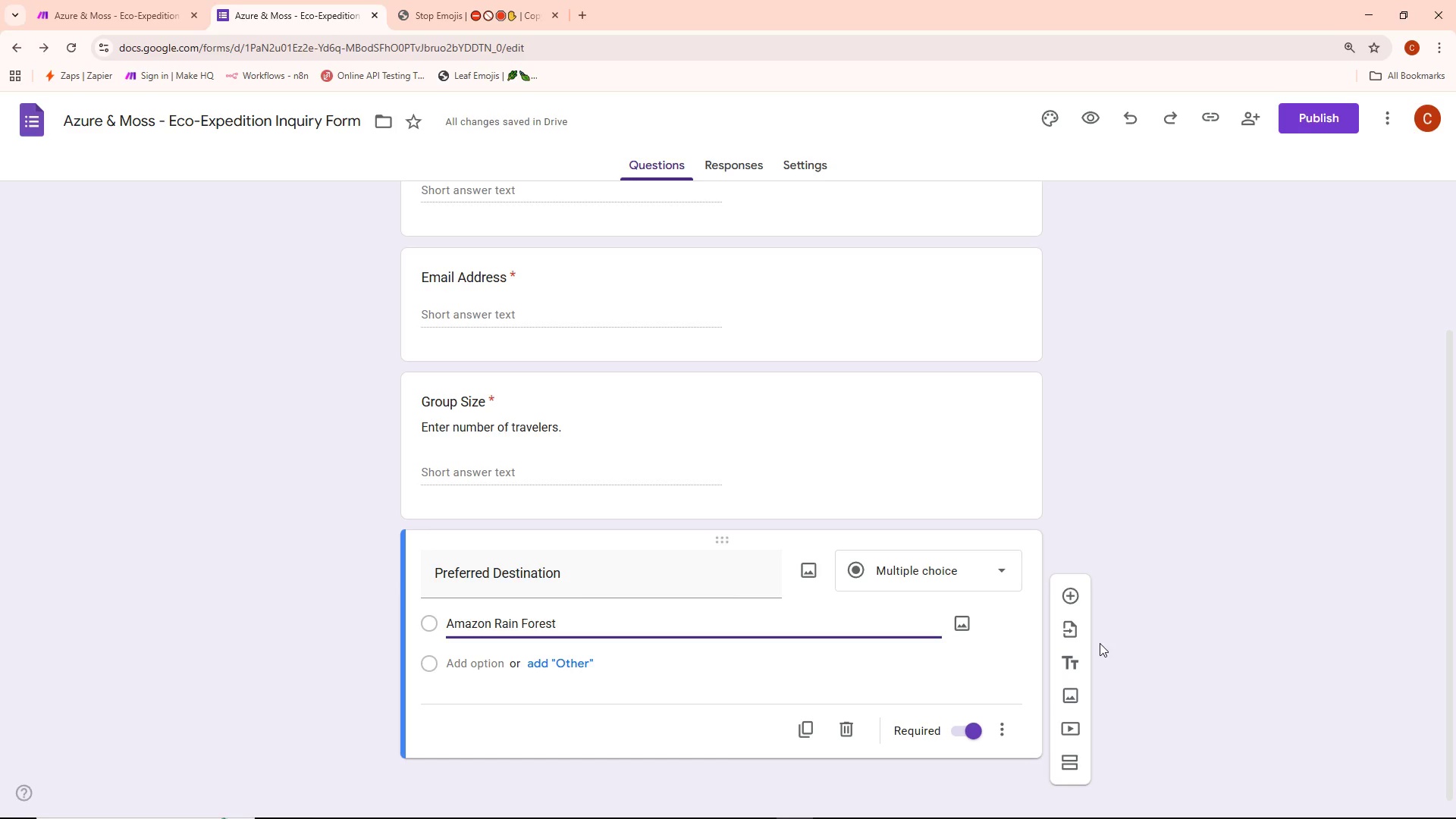 
key(Backspace)
key(Backspace)
key(Backspace)
type(nf)
 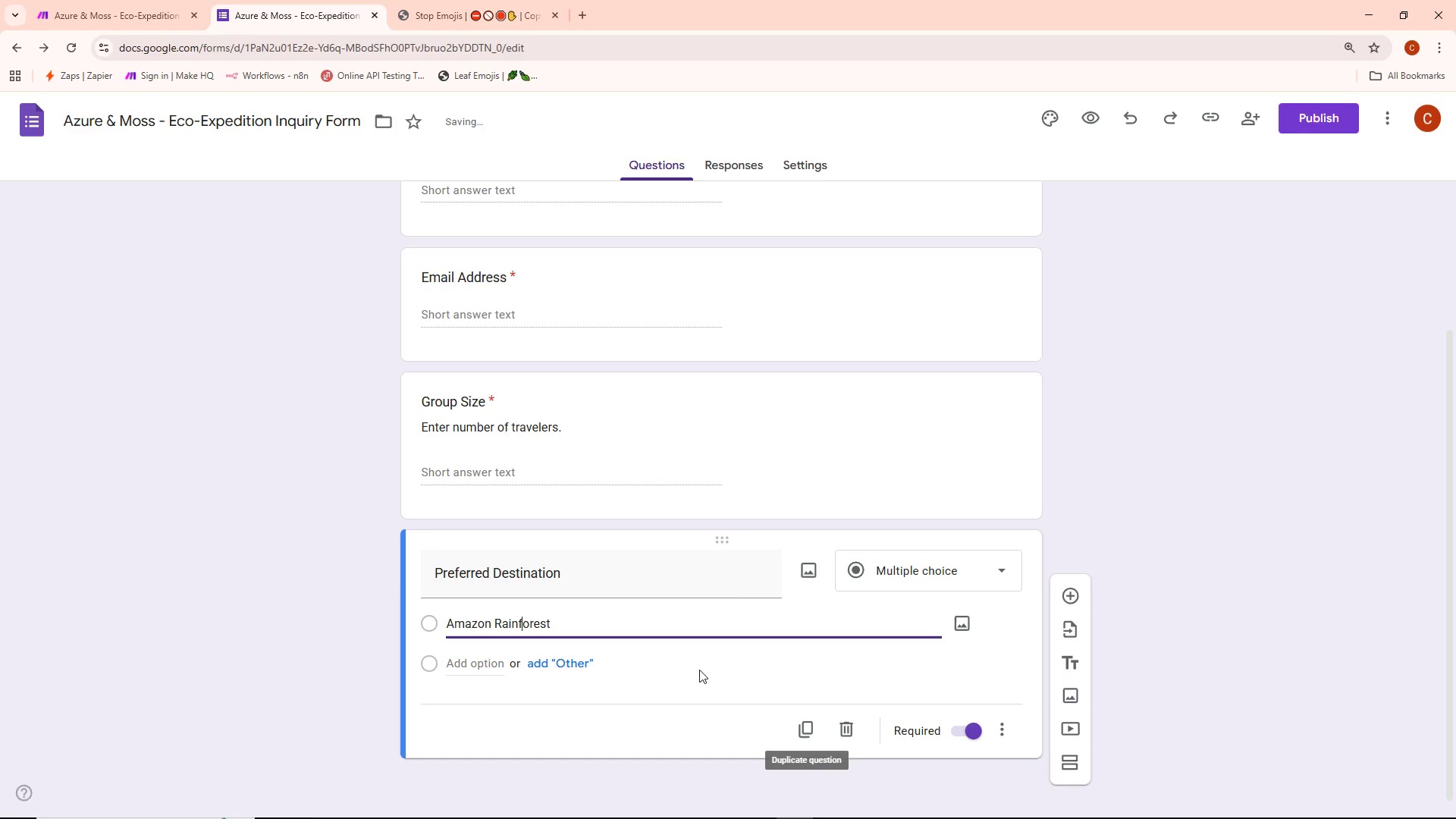 
left_click([630, 626])
 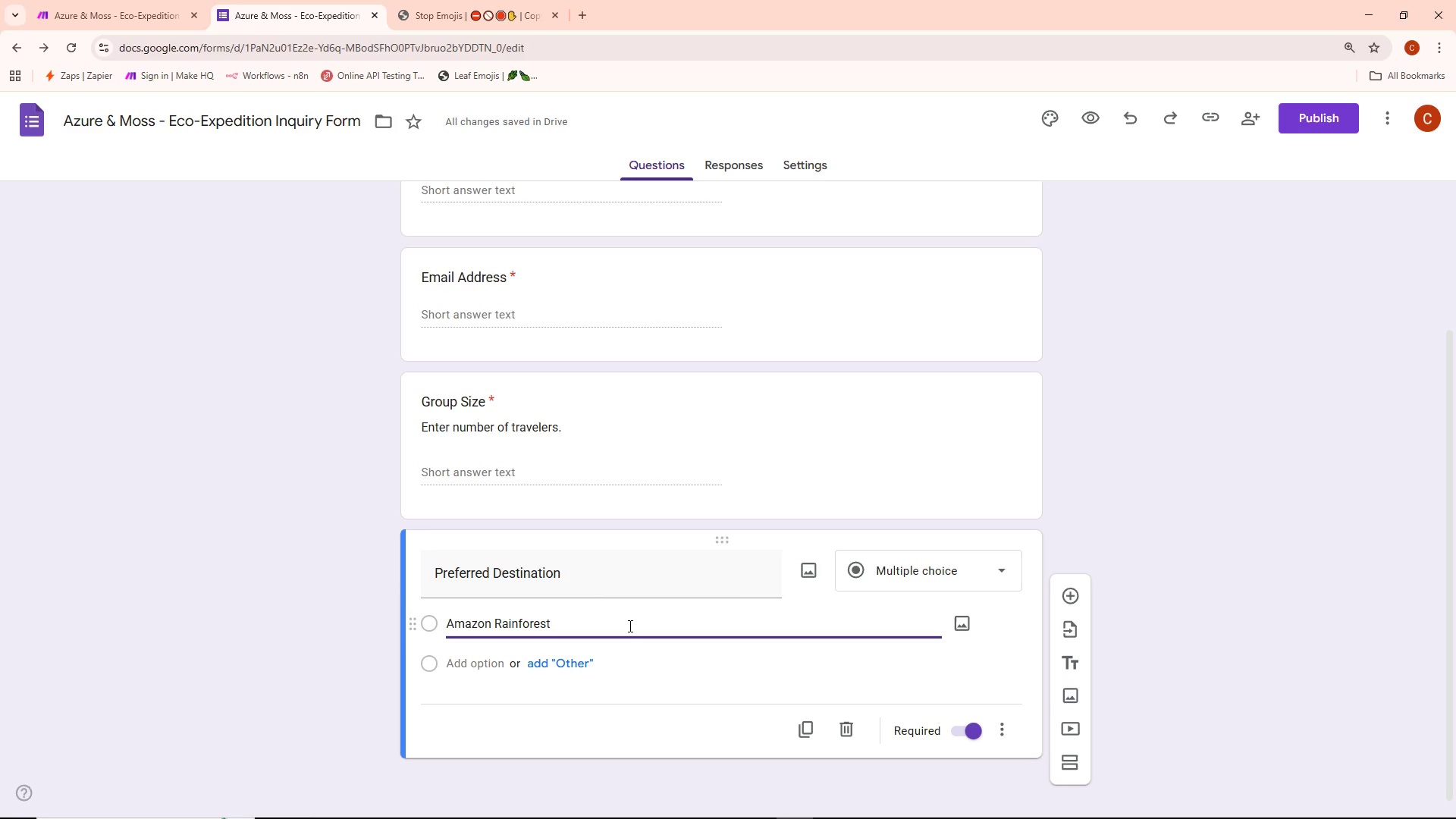 
wait(5.39)
 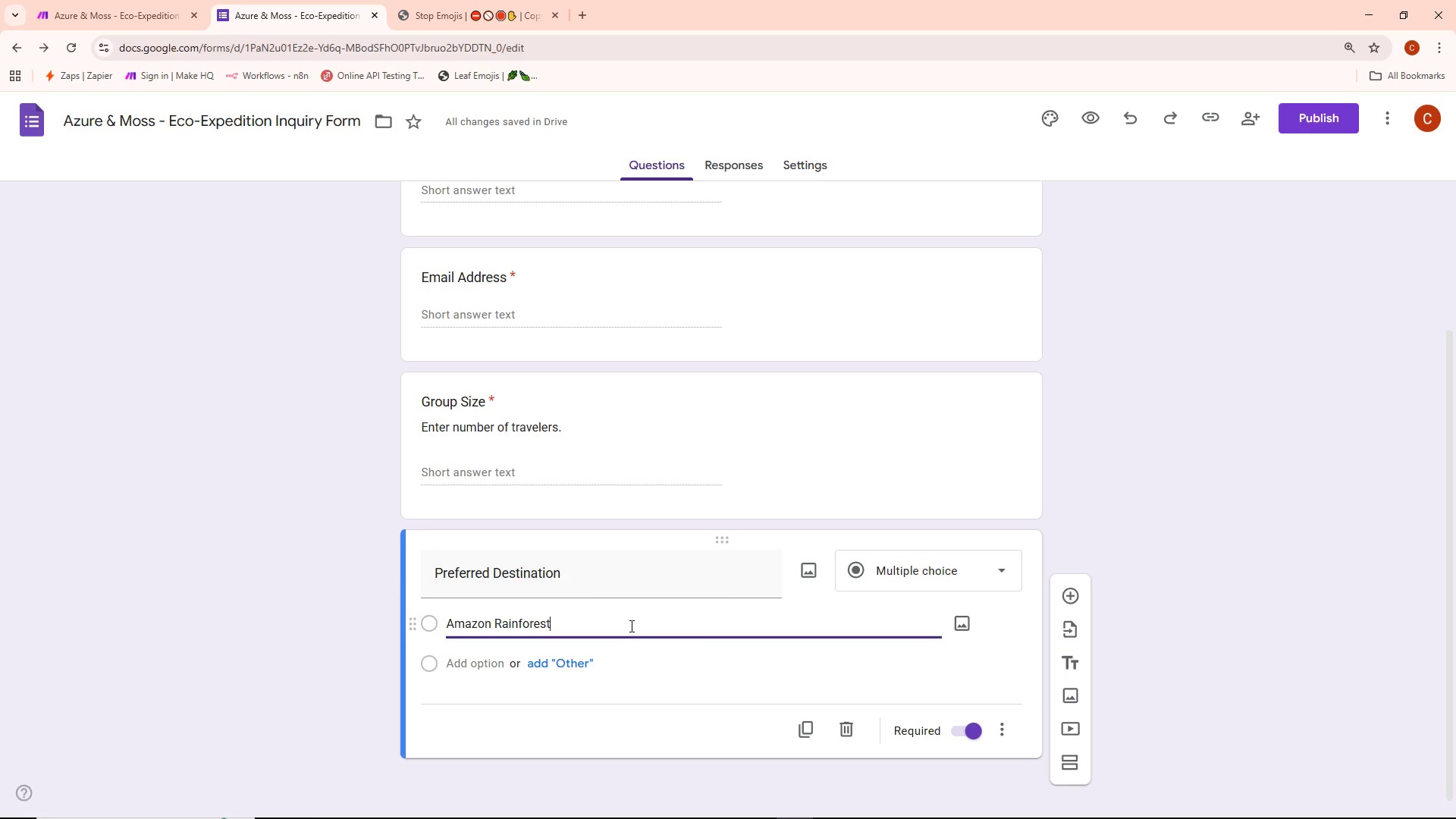 
key(NumpadEnter)
key(Backspace)
type(Arctic)
 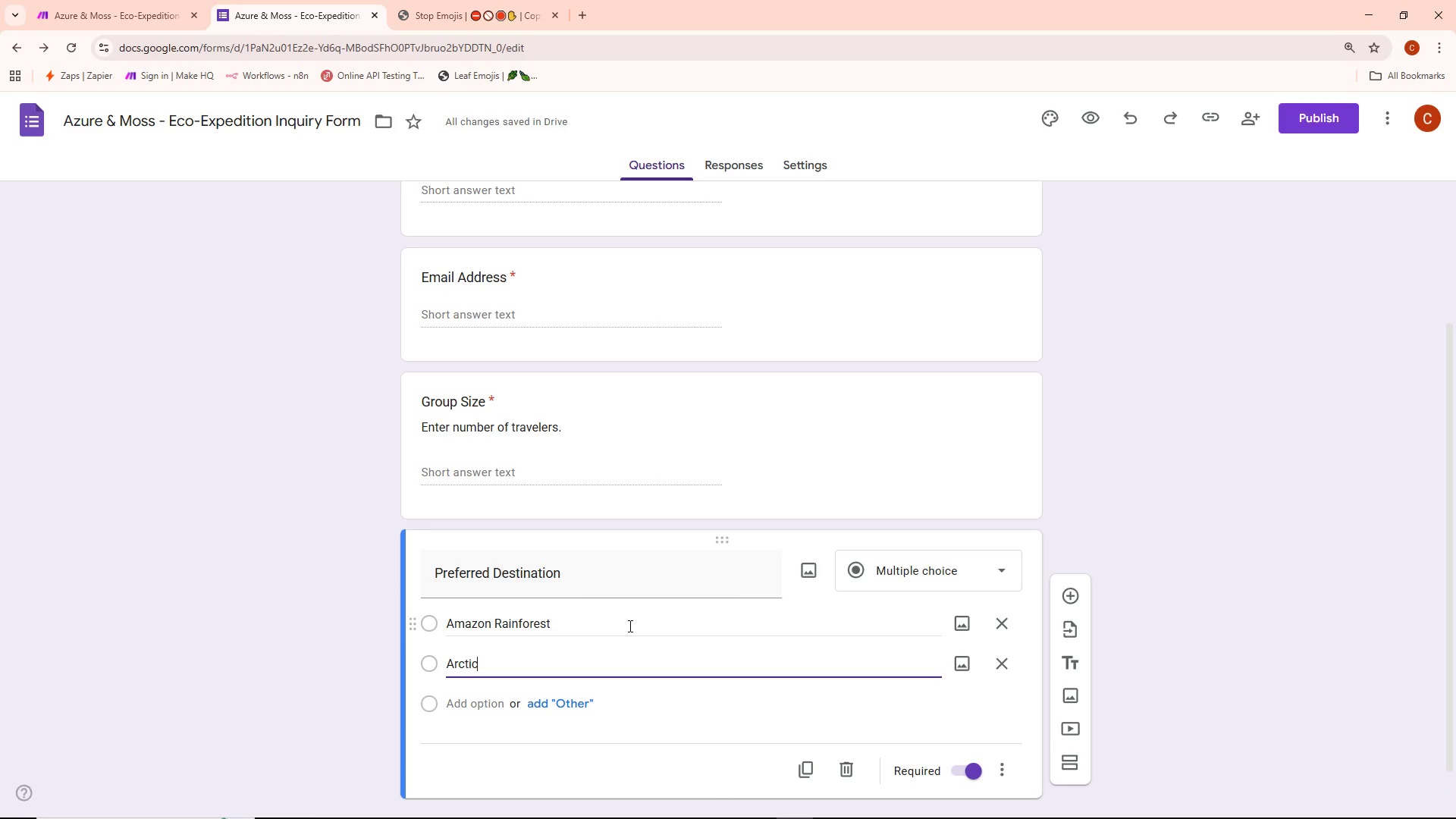 
type( Tundra)
 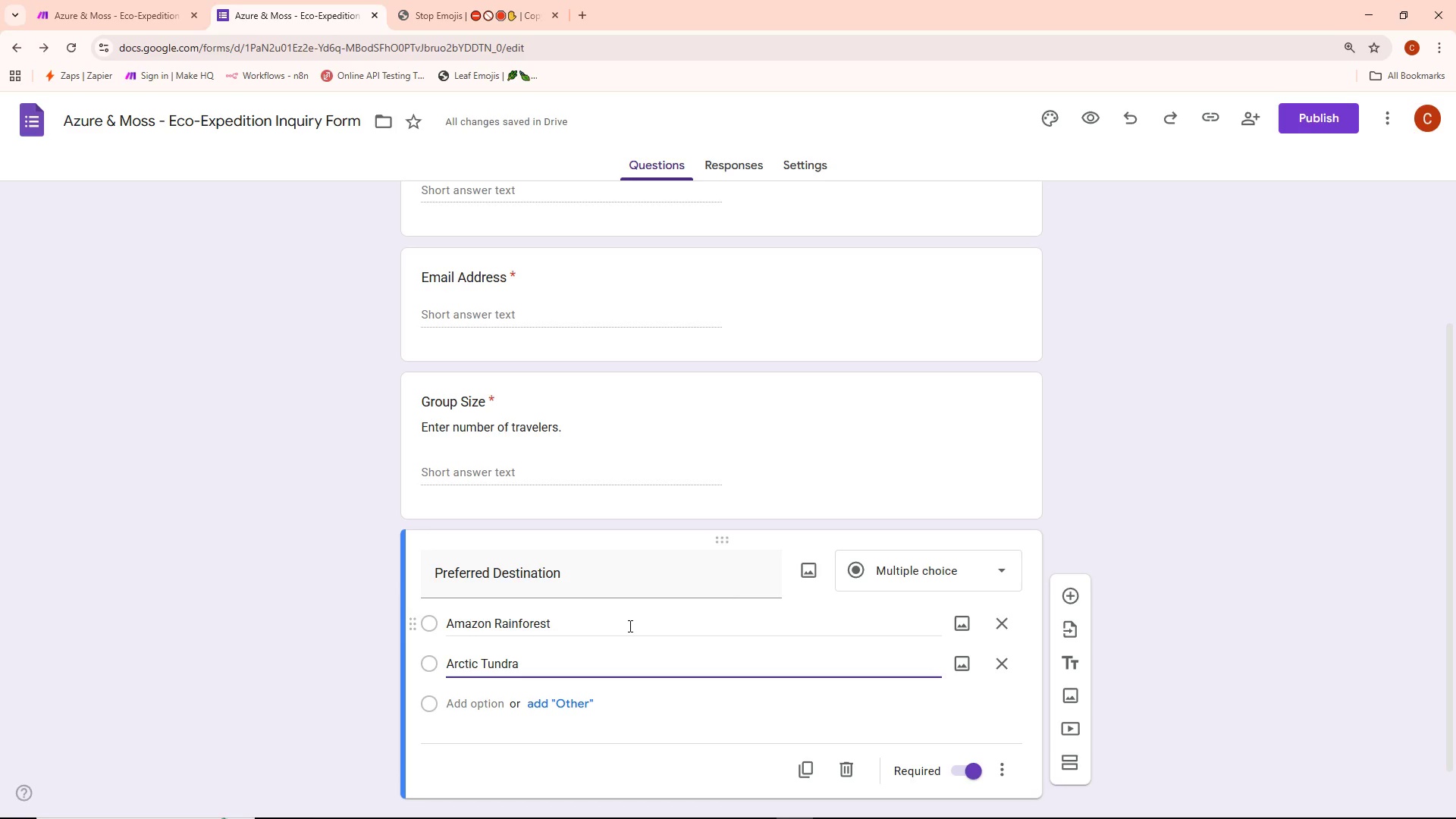 
wait(6.47)
 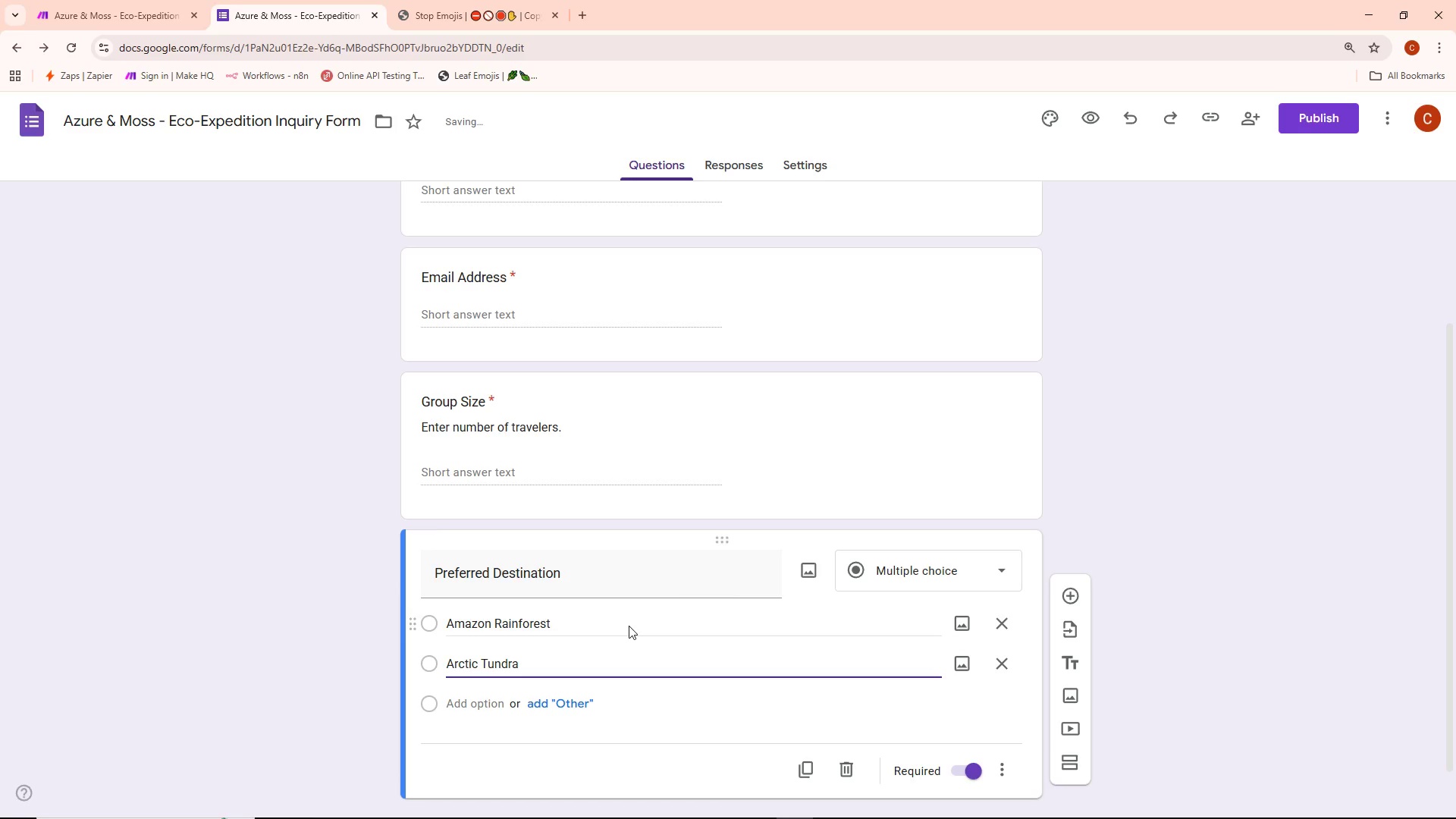 
key(Enter)
 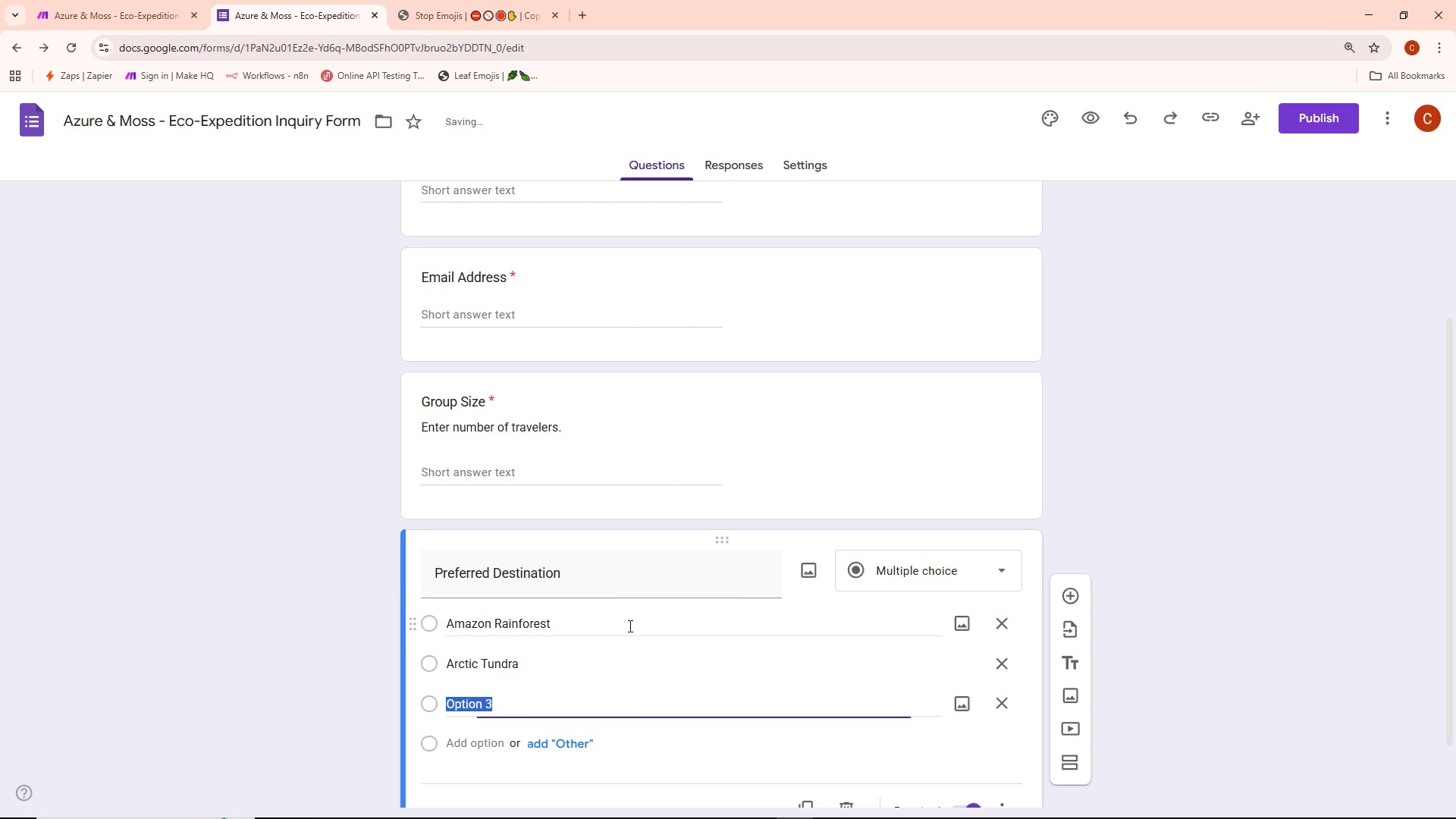 
key(Alt+AltLeft)
 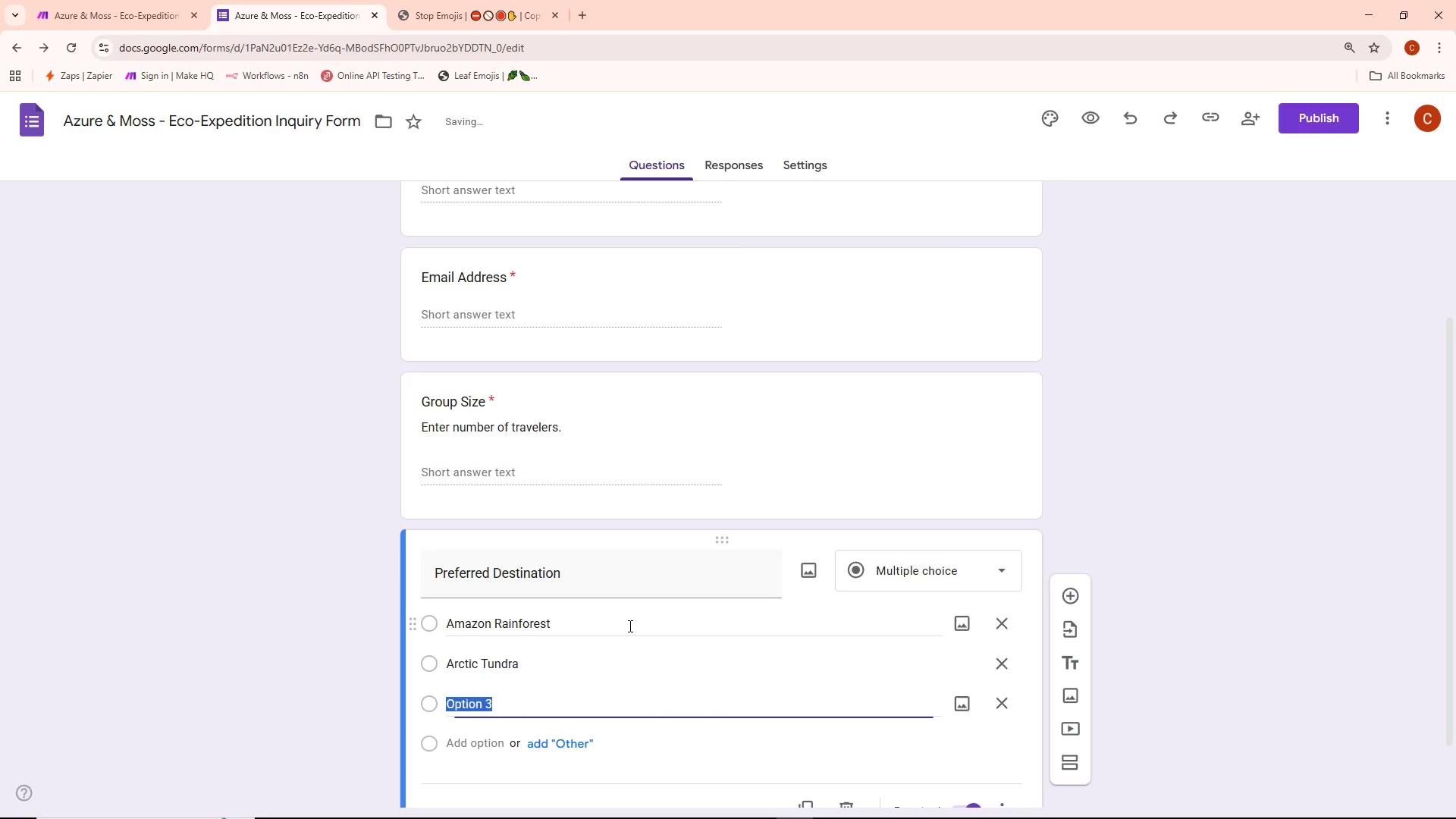 
key(Alt+Tab)